 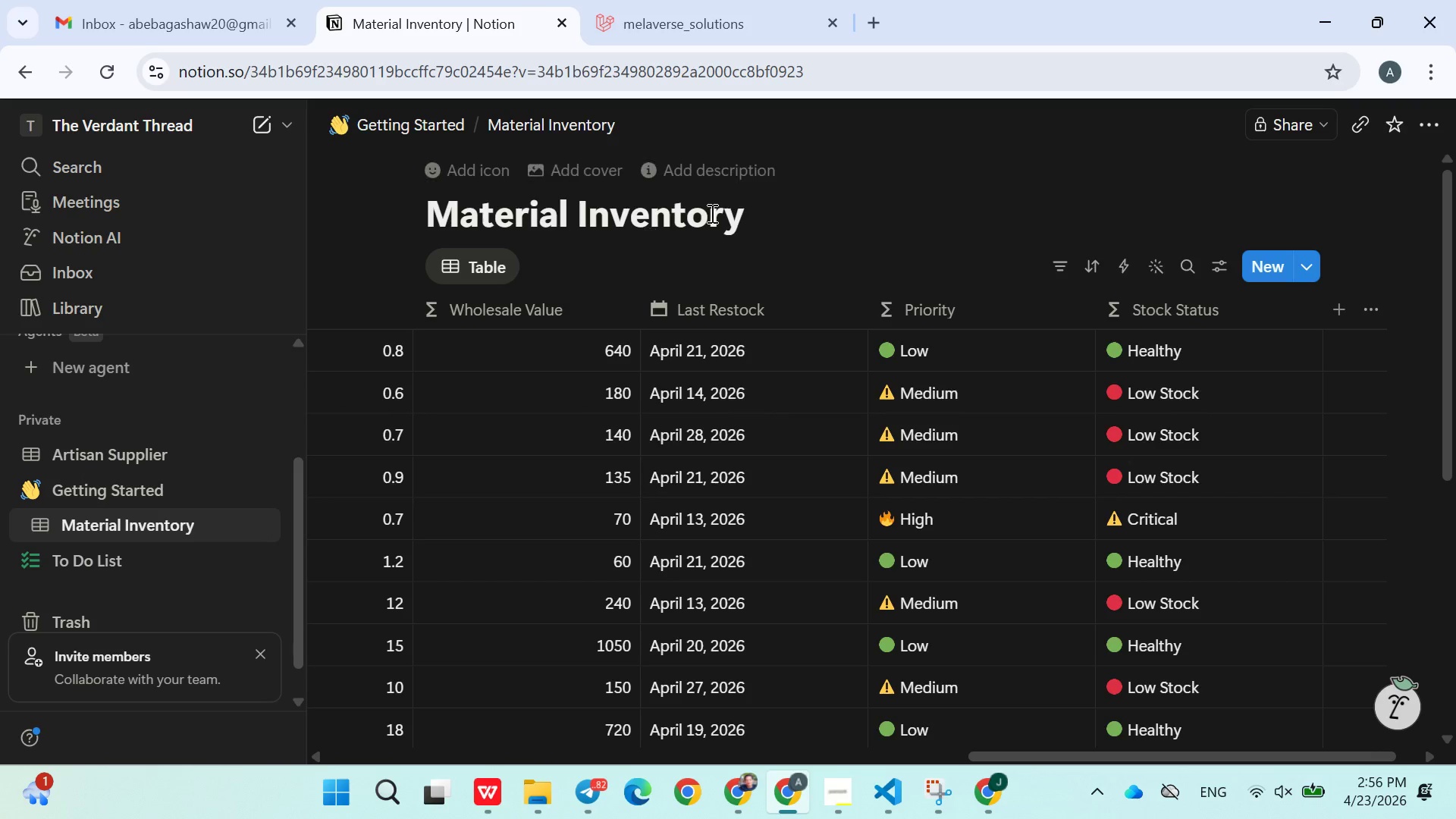 
left_click([811, 222])
 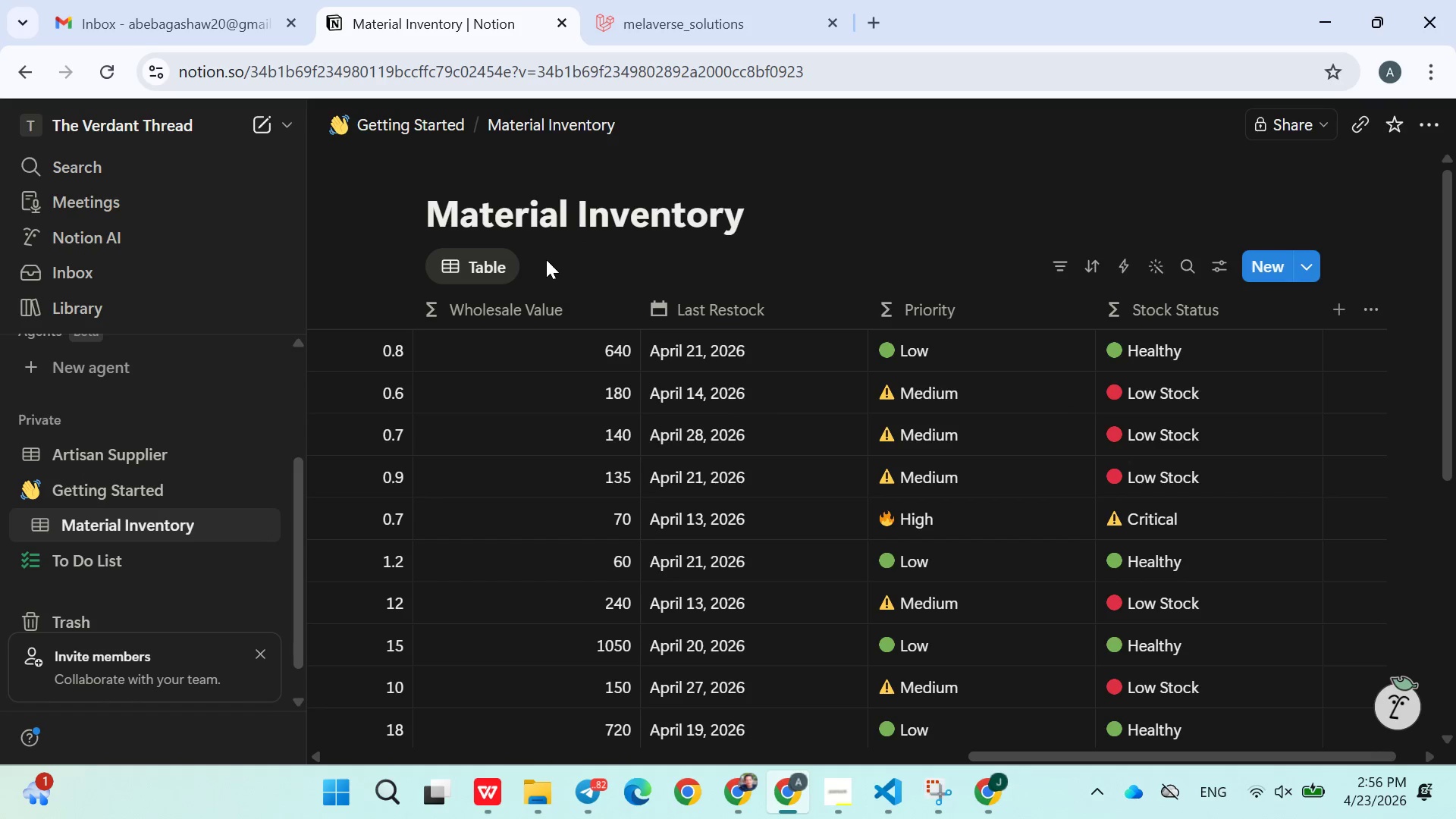 
mouse_move([532, 288])
 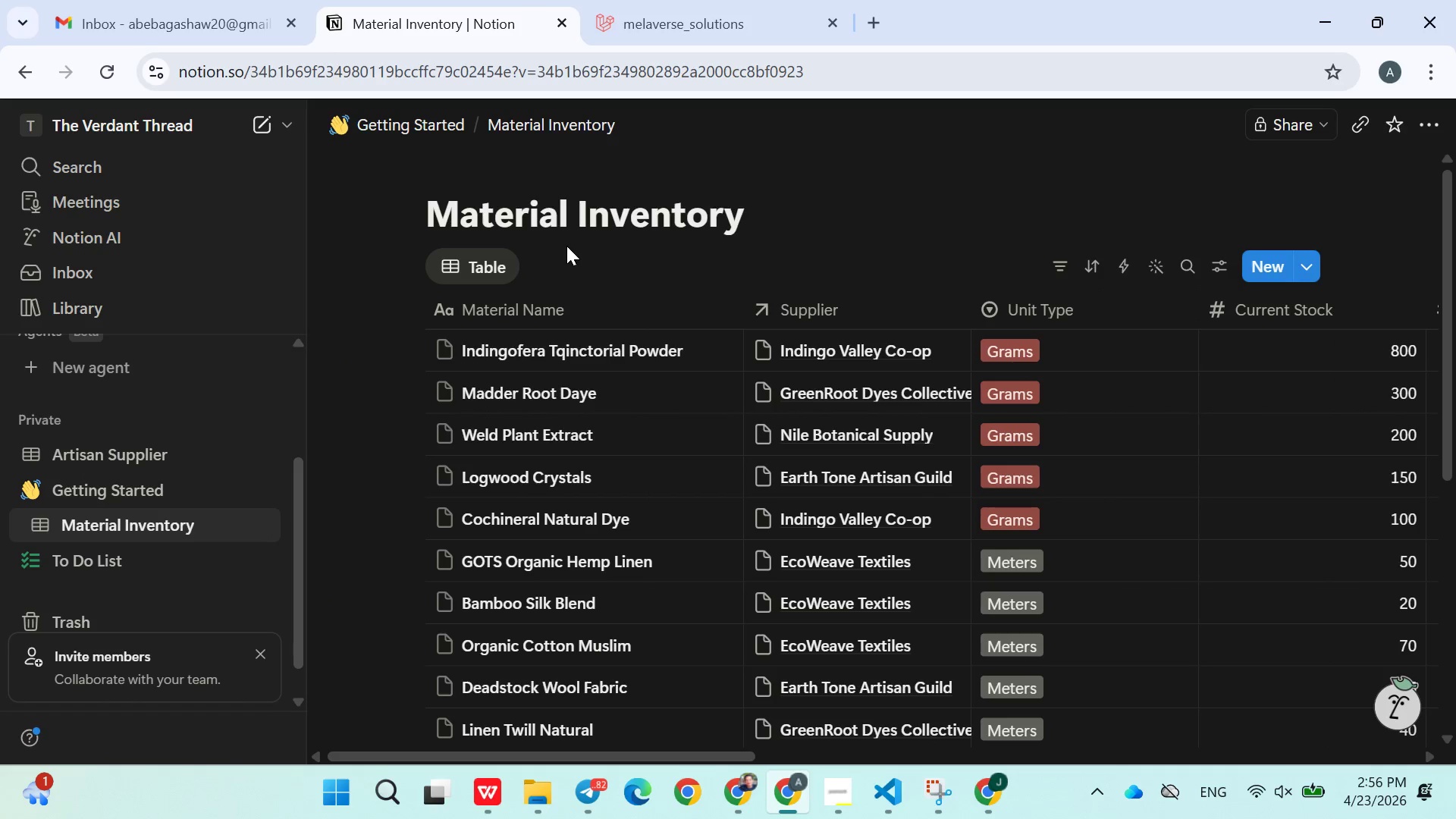 
left_click([501, 262])
 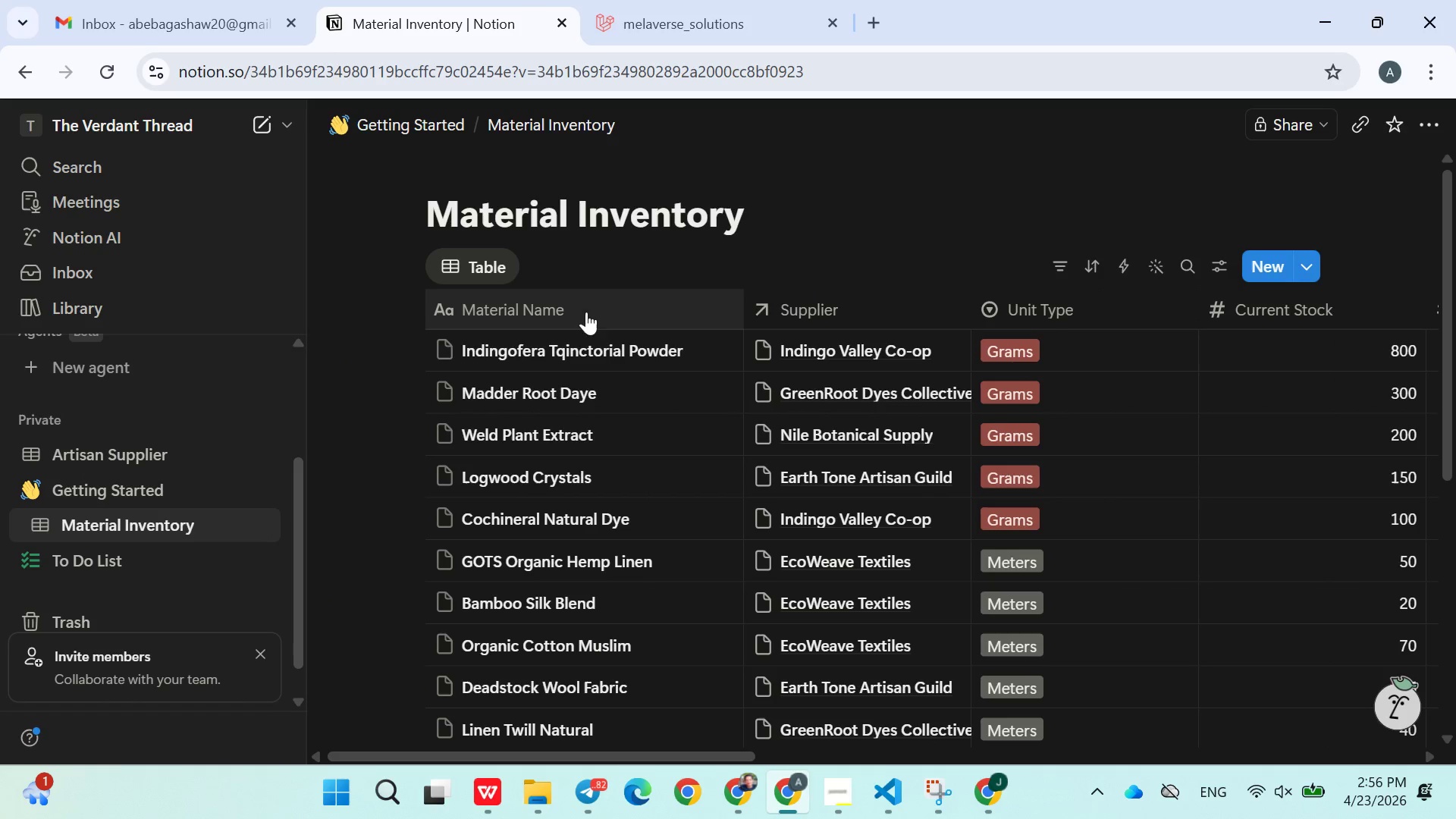 
mouse_move([537, 263])
 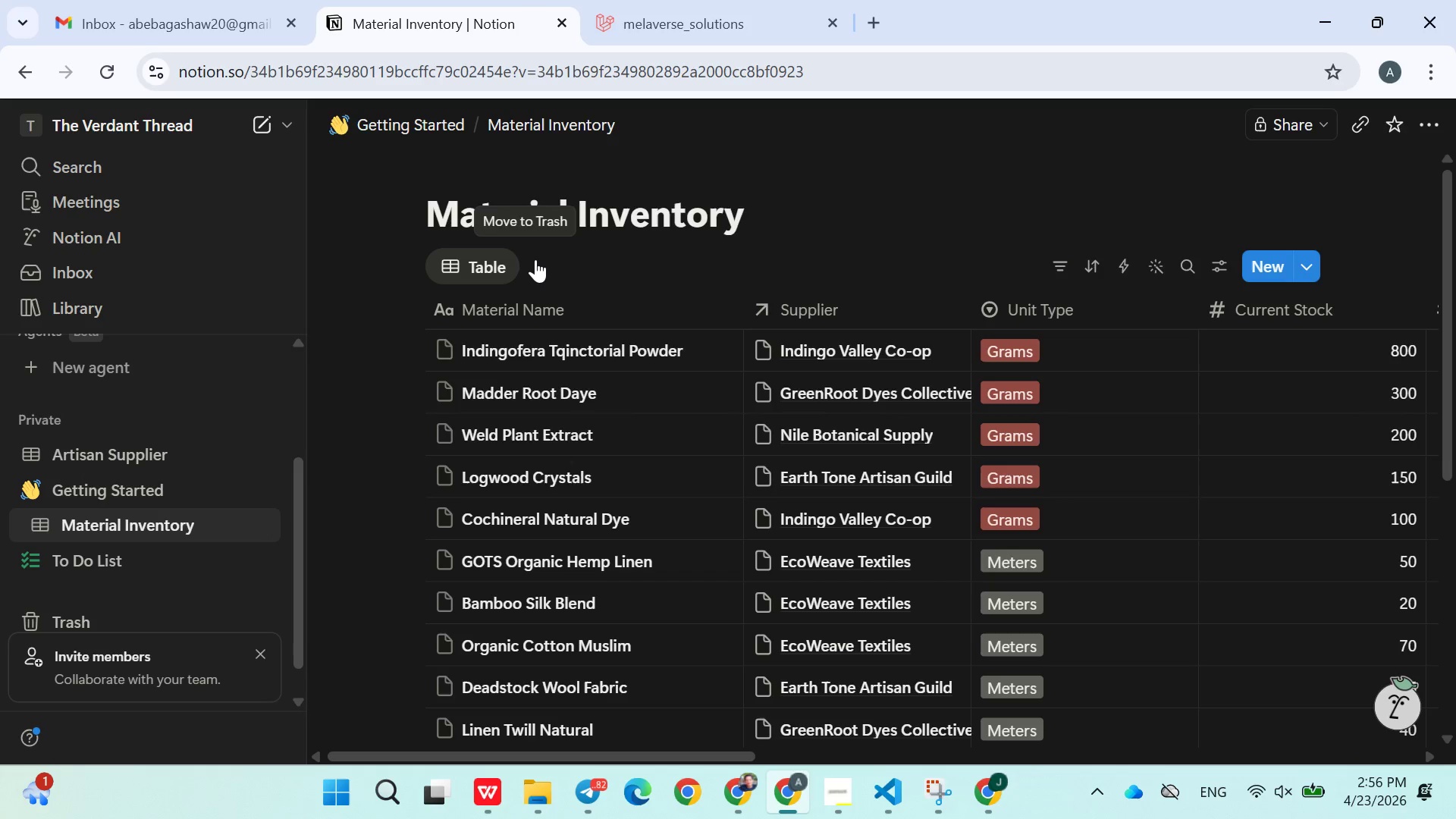 
left_click([547, 259])
 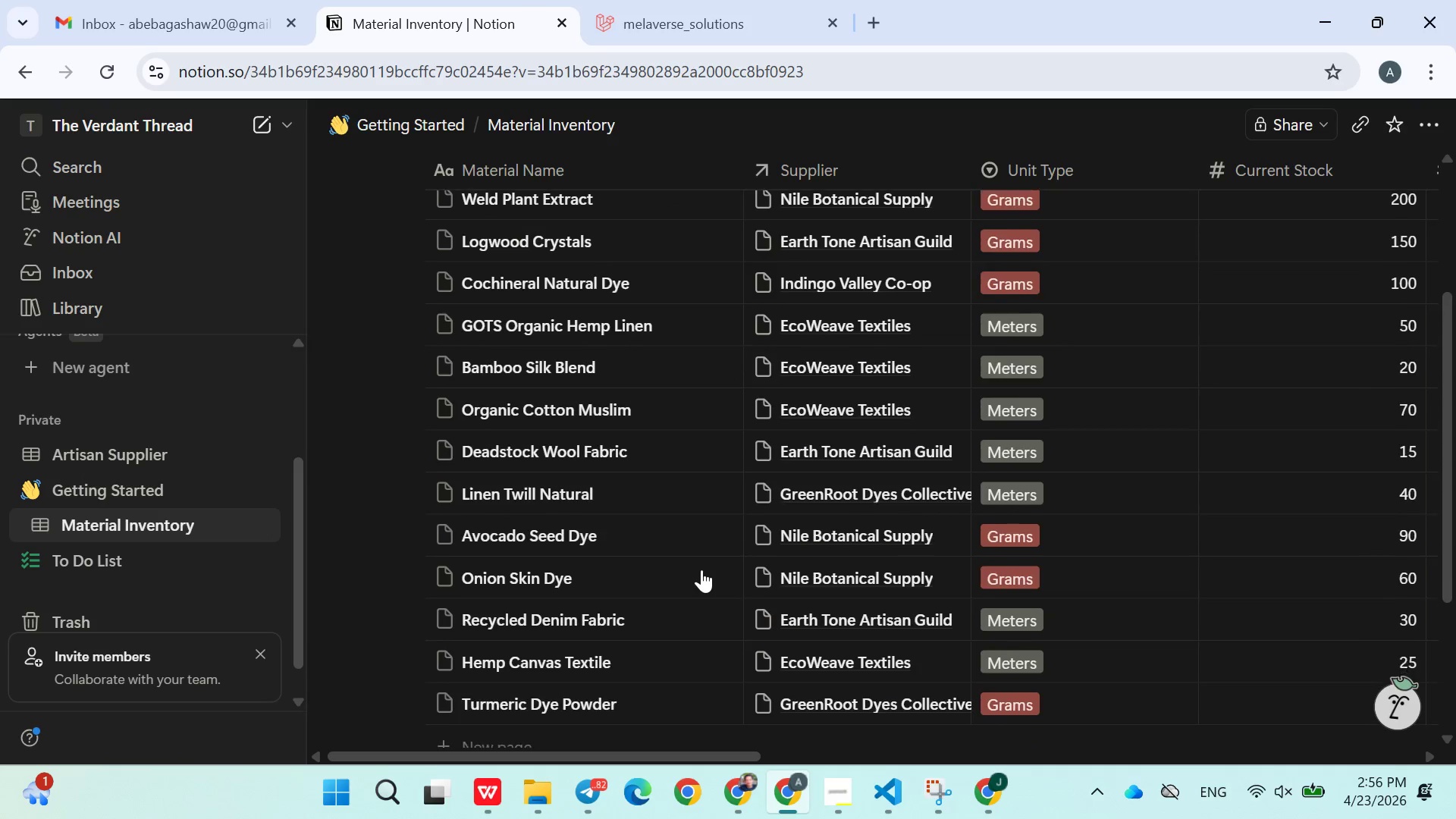 
left_click([898, 162])
 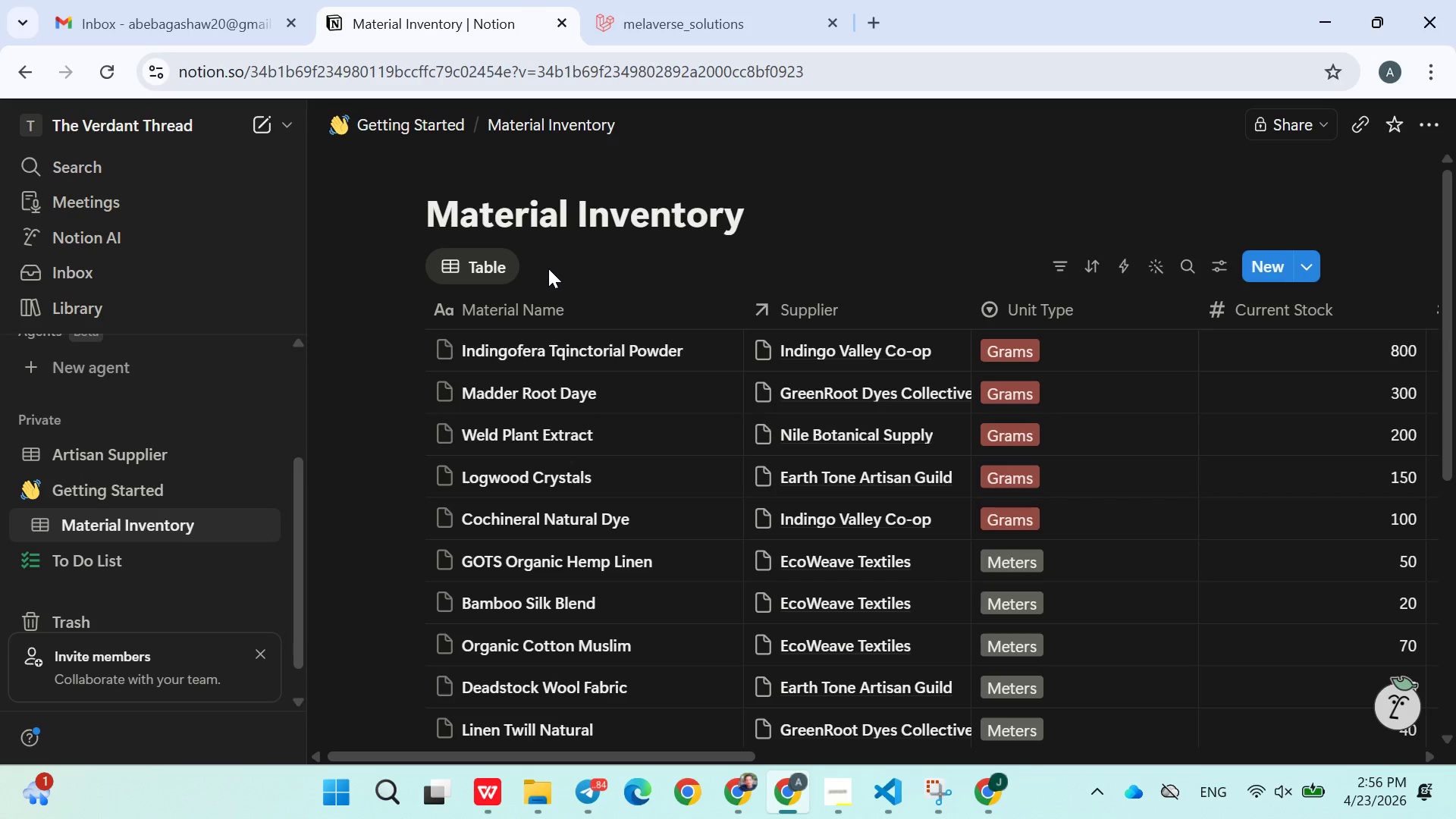 
wait(13.08)
 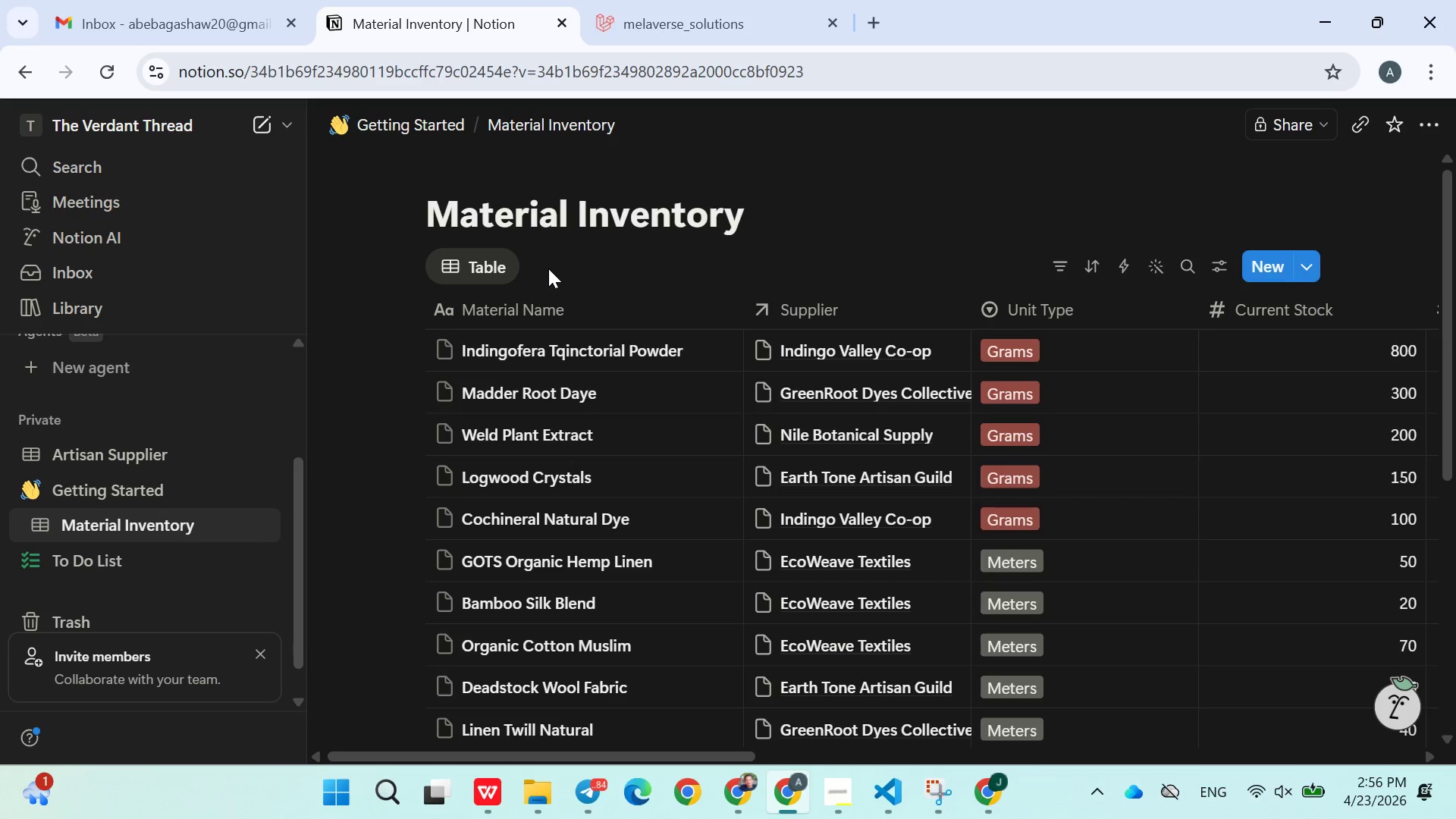 
left_click([142, 457])
 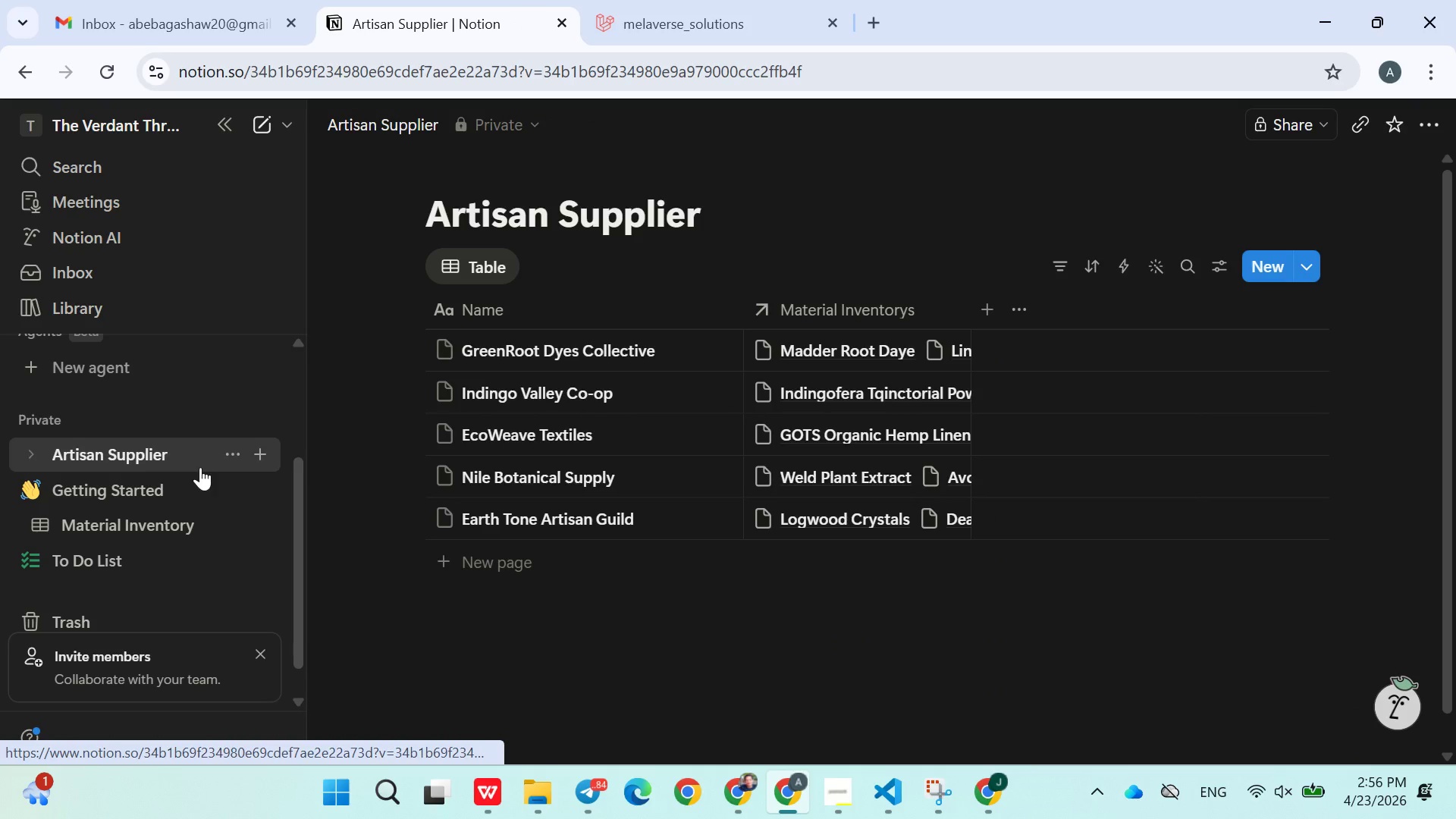 
left_click([164, 484])
 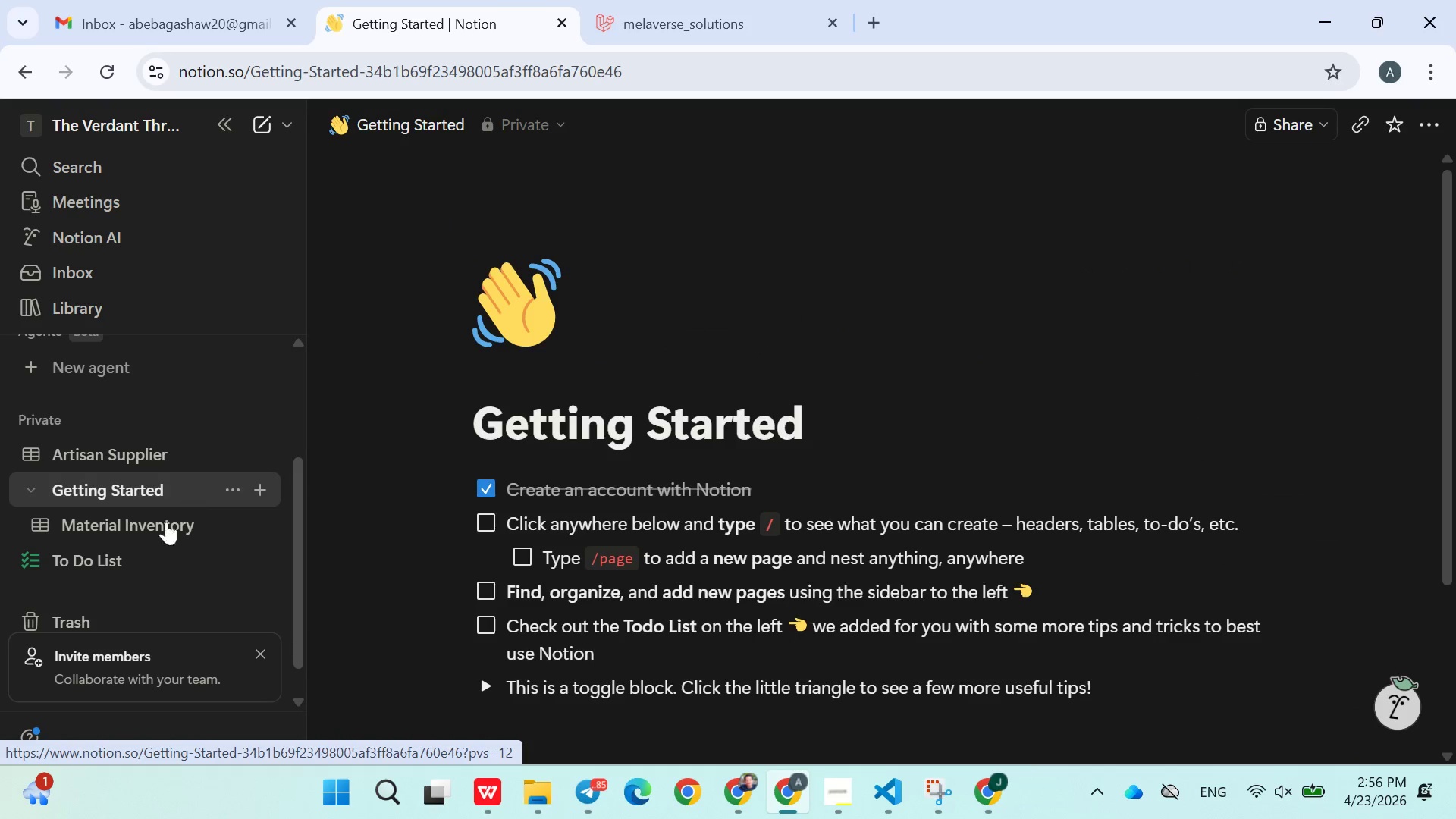 
left_click([144, 533])
 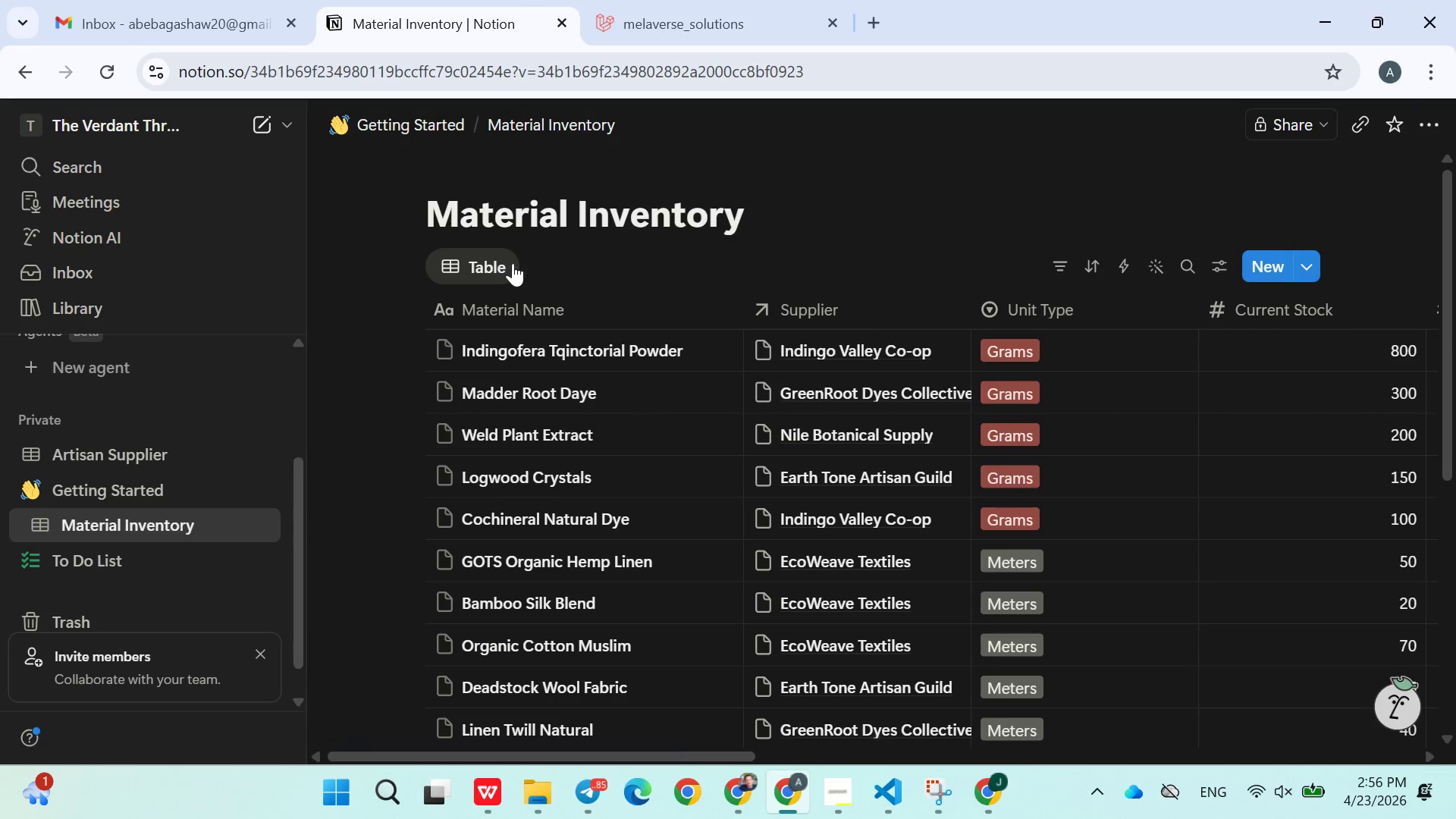 
left_click([532, 262])
 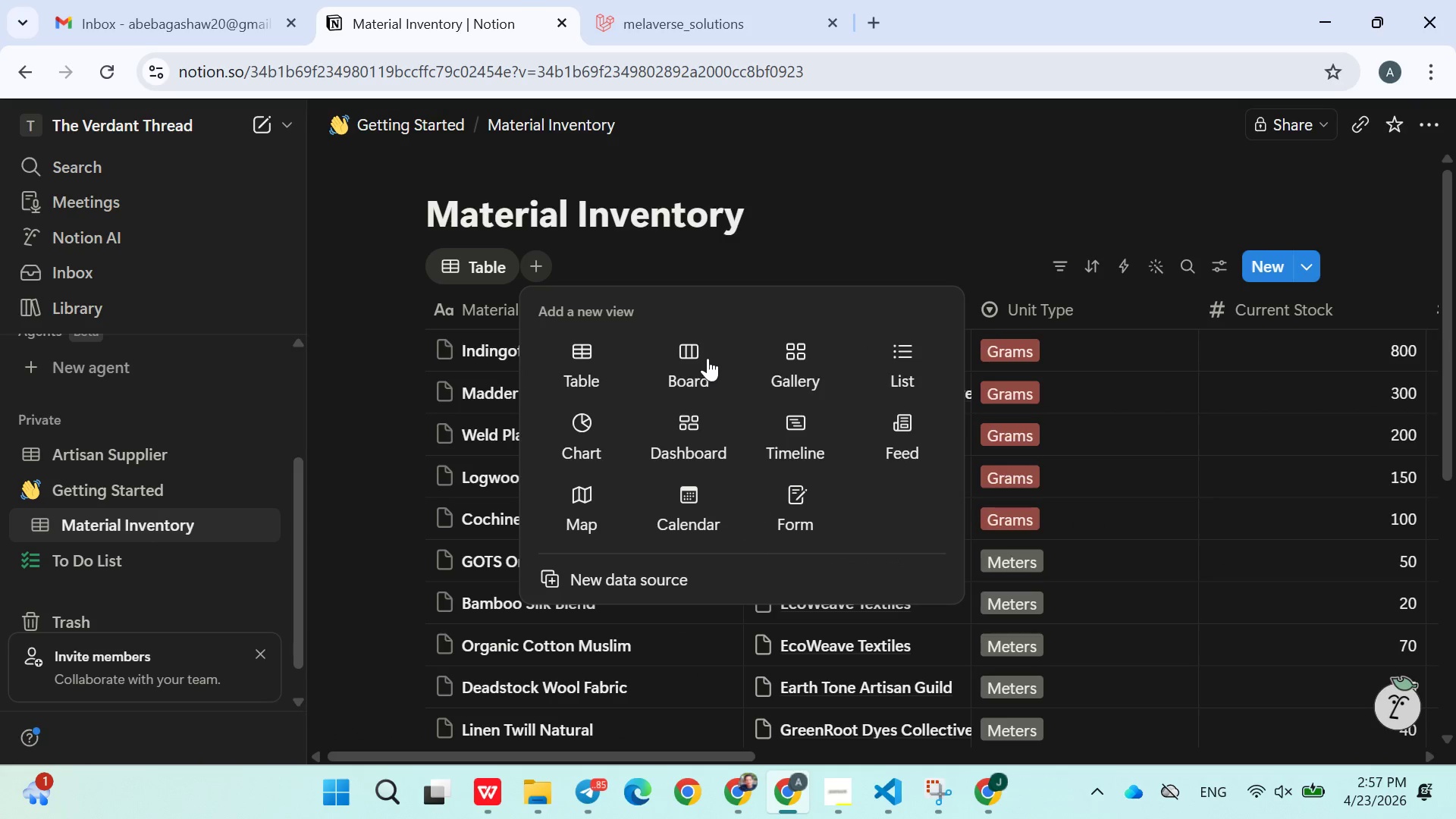 
left_click([687, 362])
 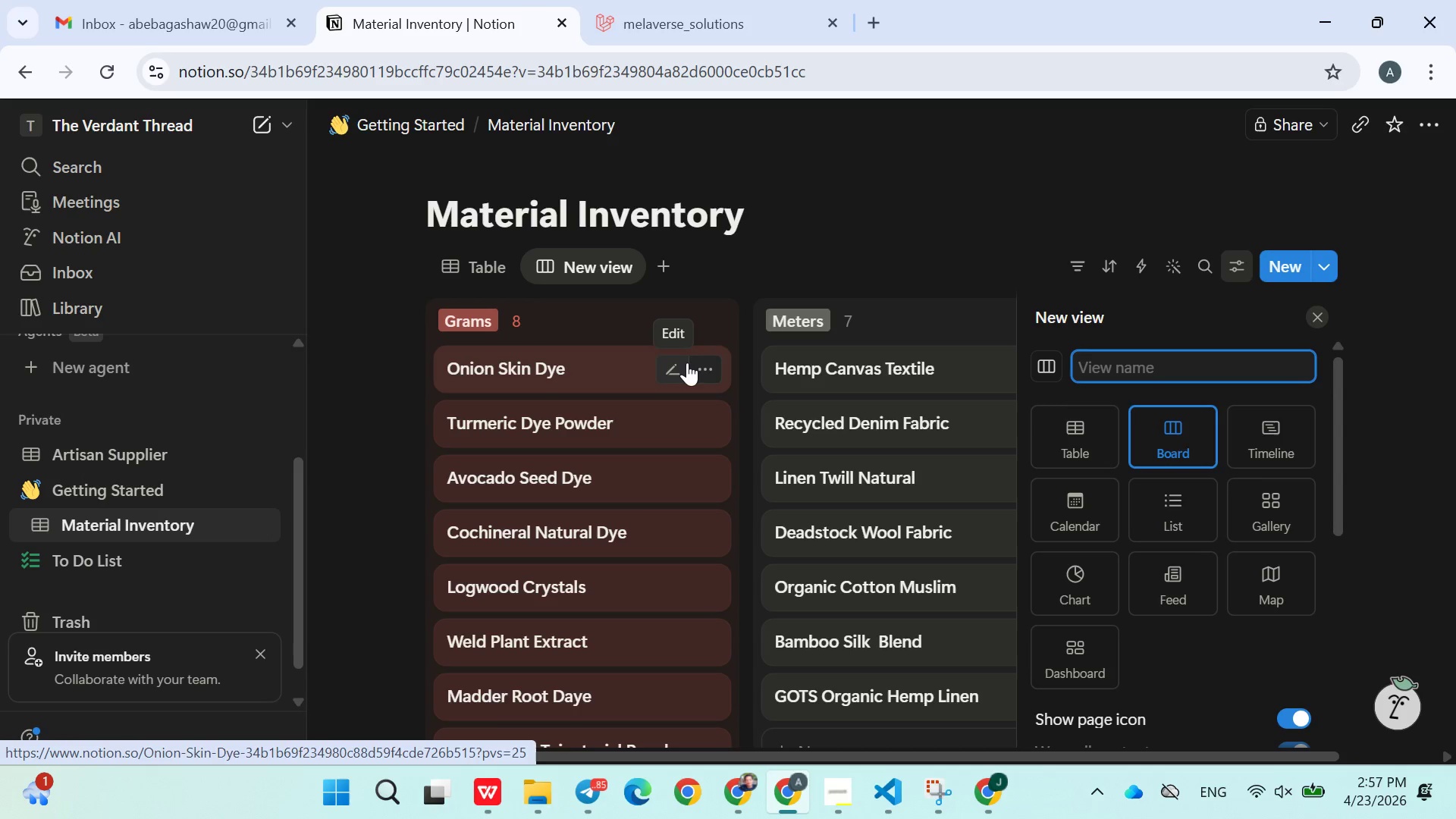 
key(Control+V)
 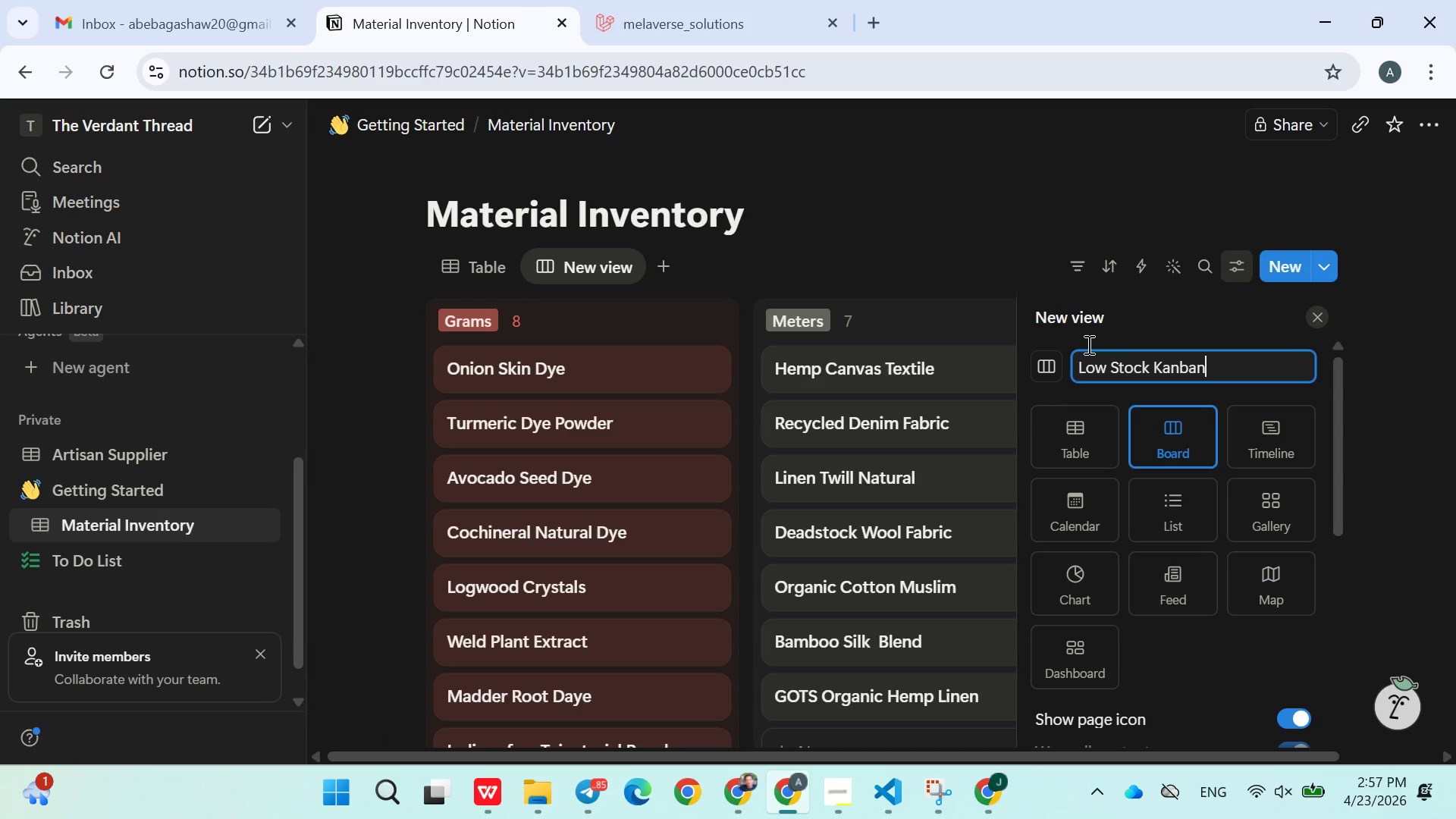 
key(Enter)
 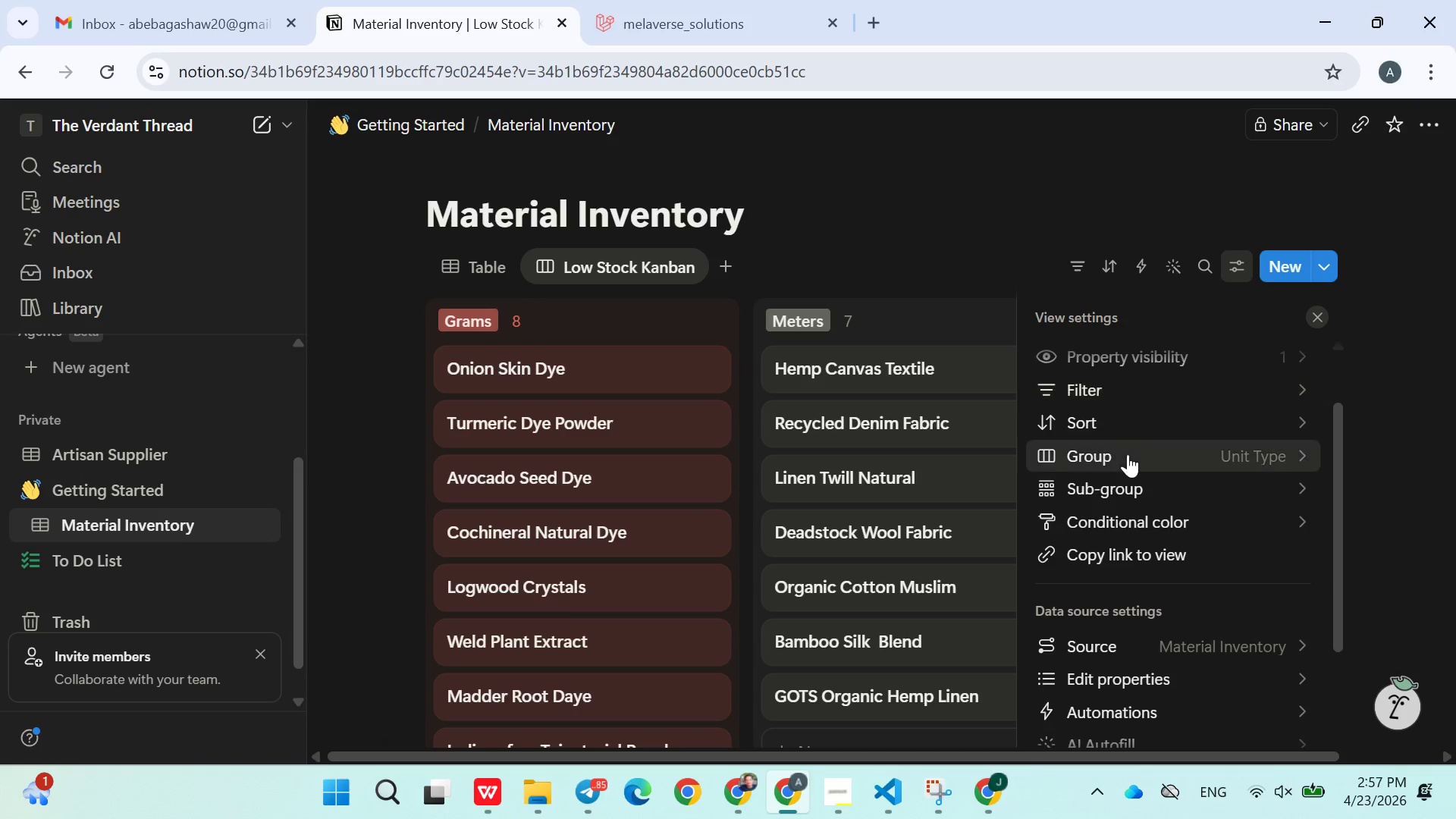 
left_click([1141, 459])
 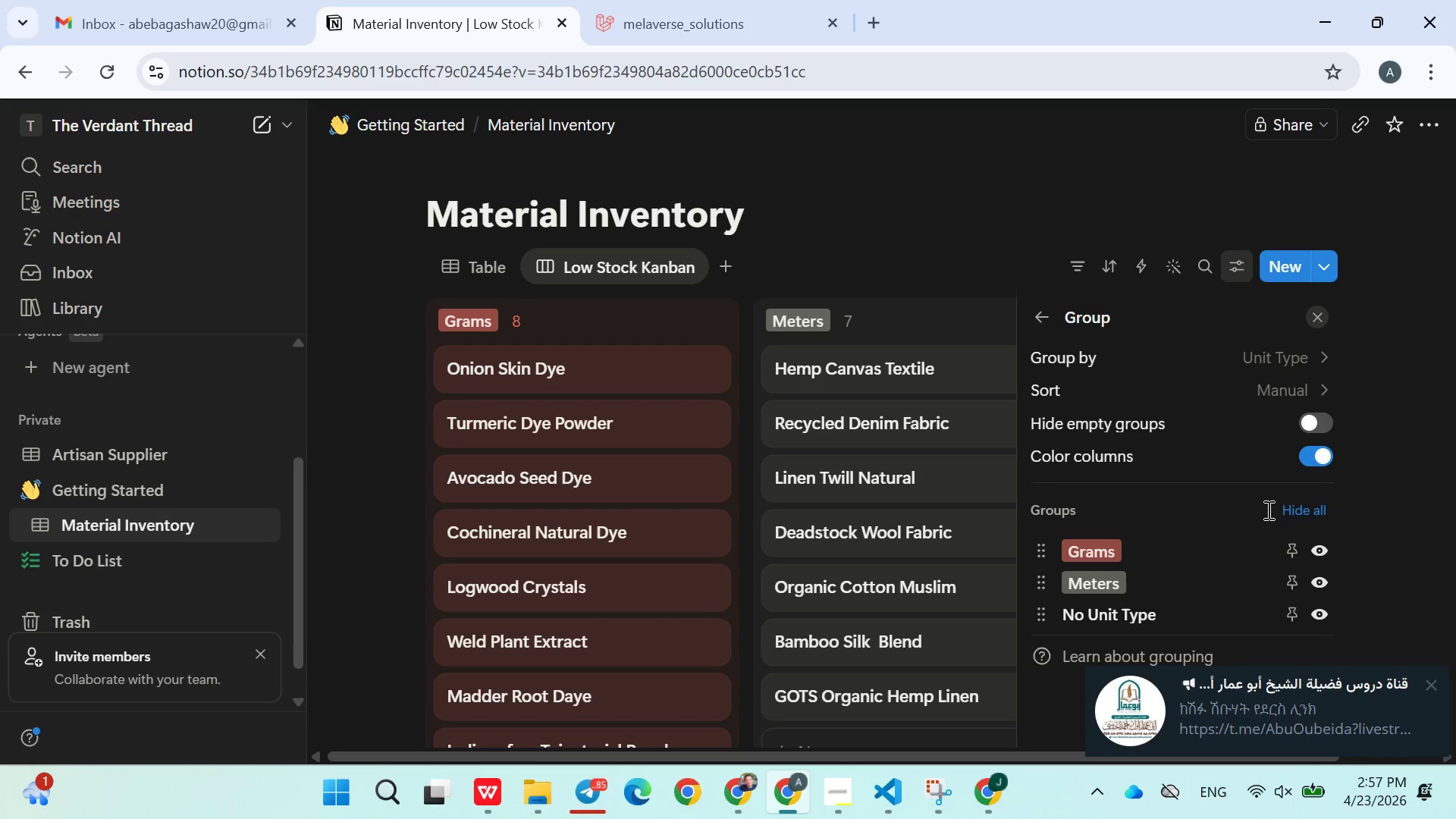 
wait(5.62)
 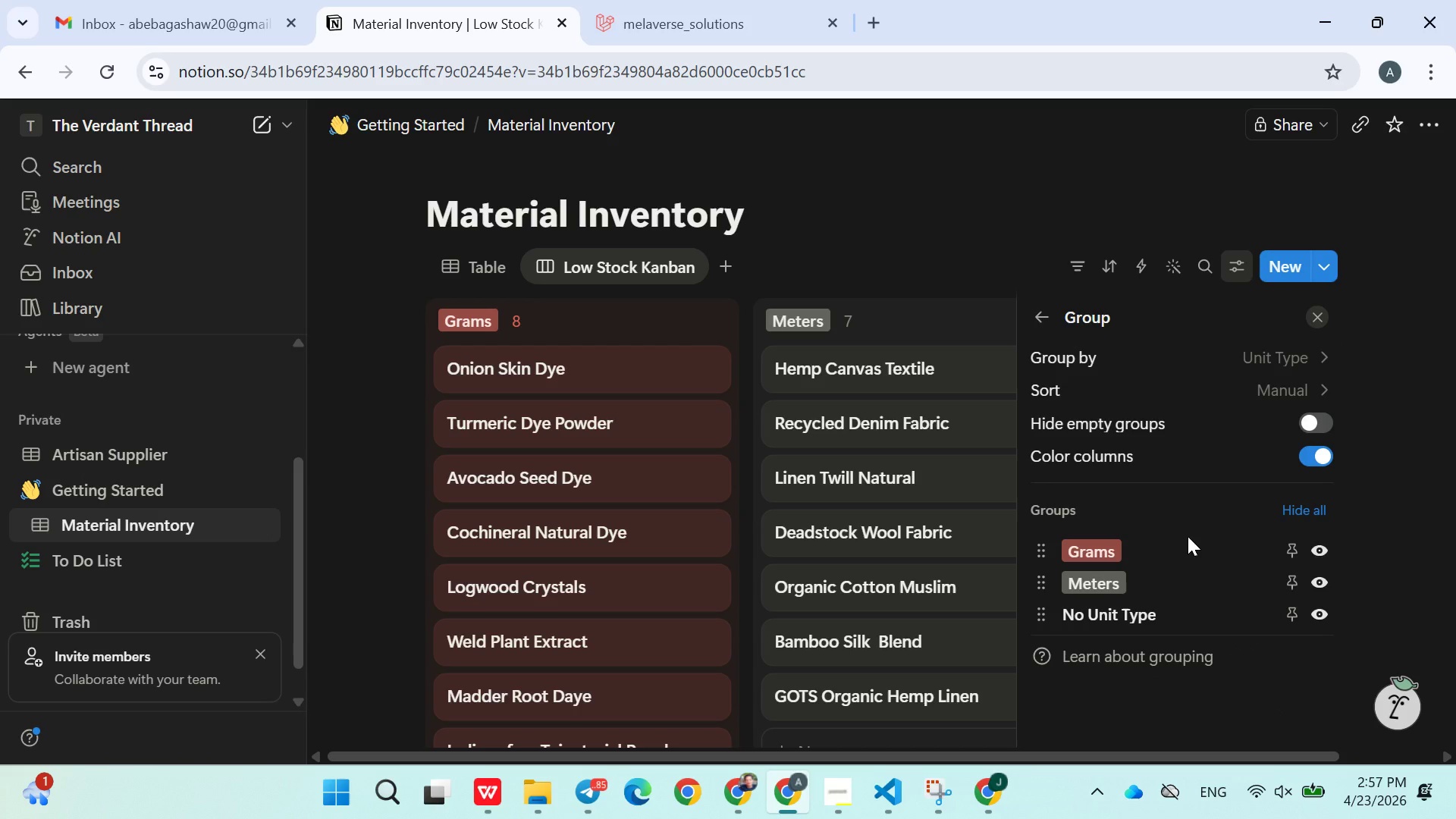 
left_click([1284, 366])
 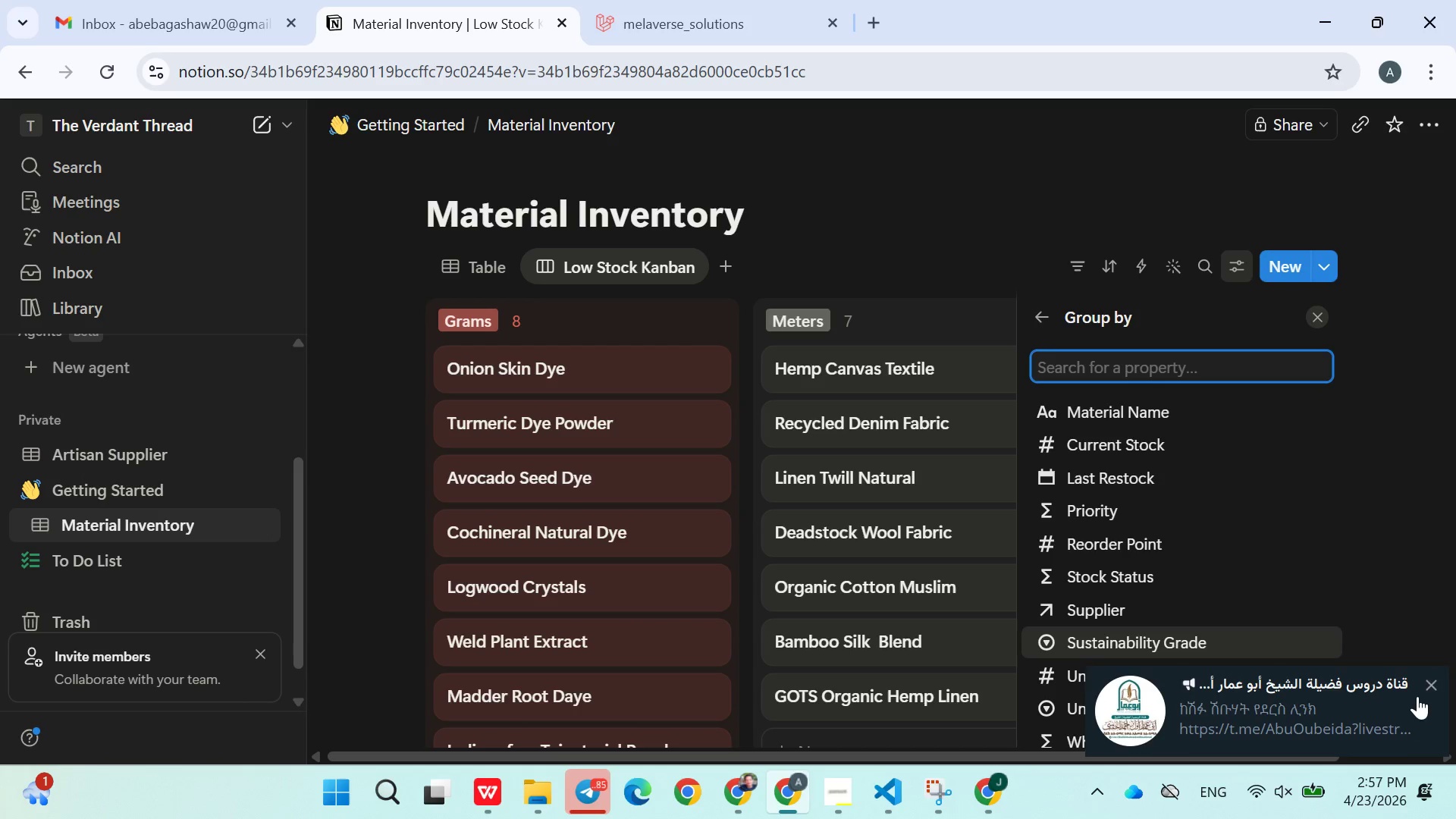 
left_click([1436, 689])
 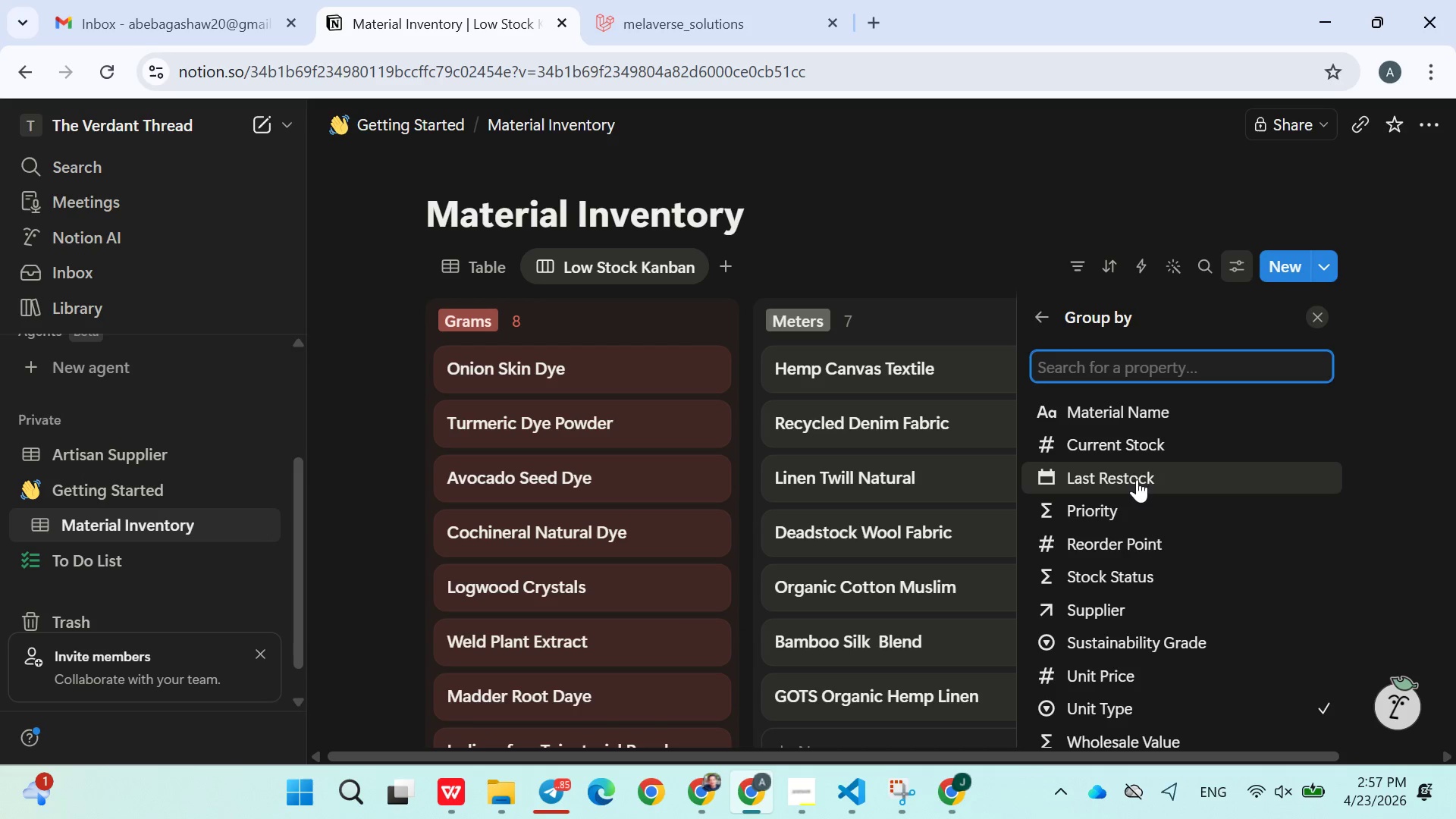 
wait(10.44)
 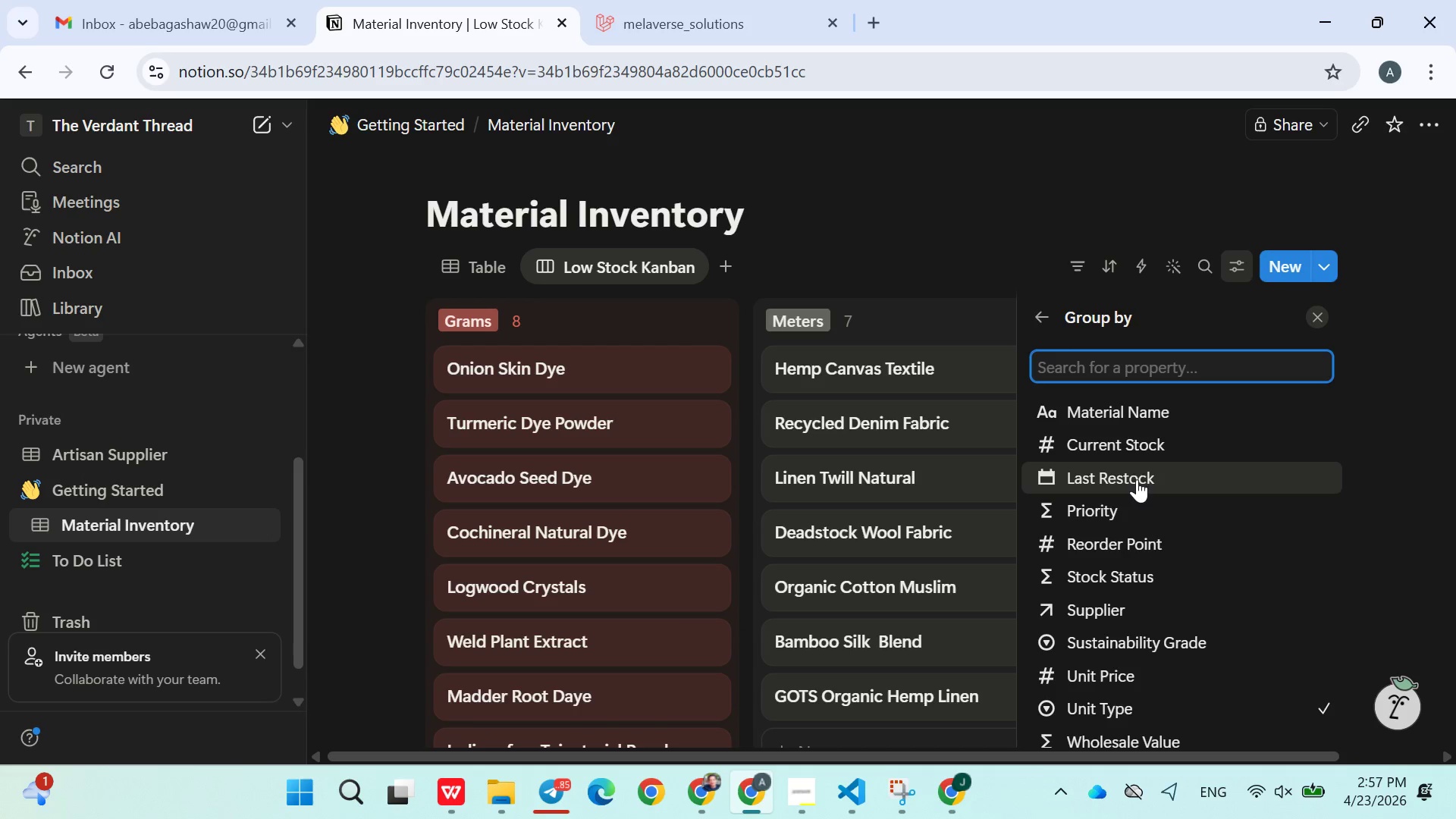 
left_click([1116, 582])
 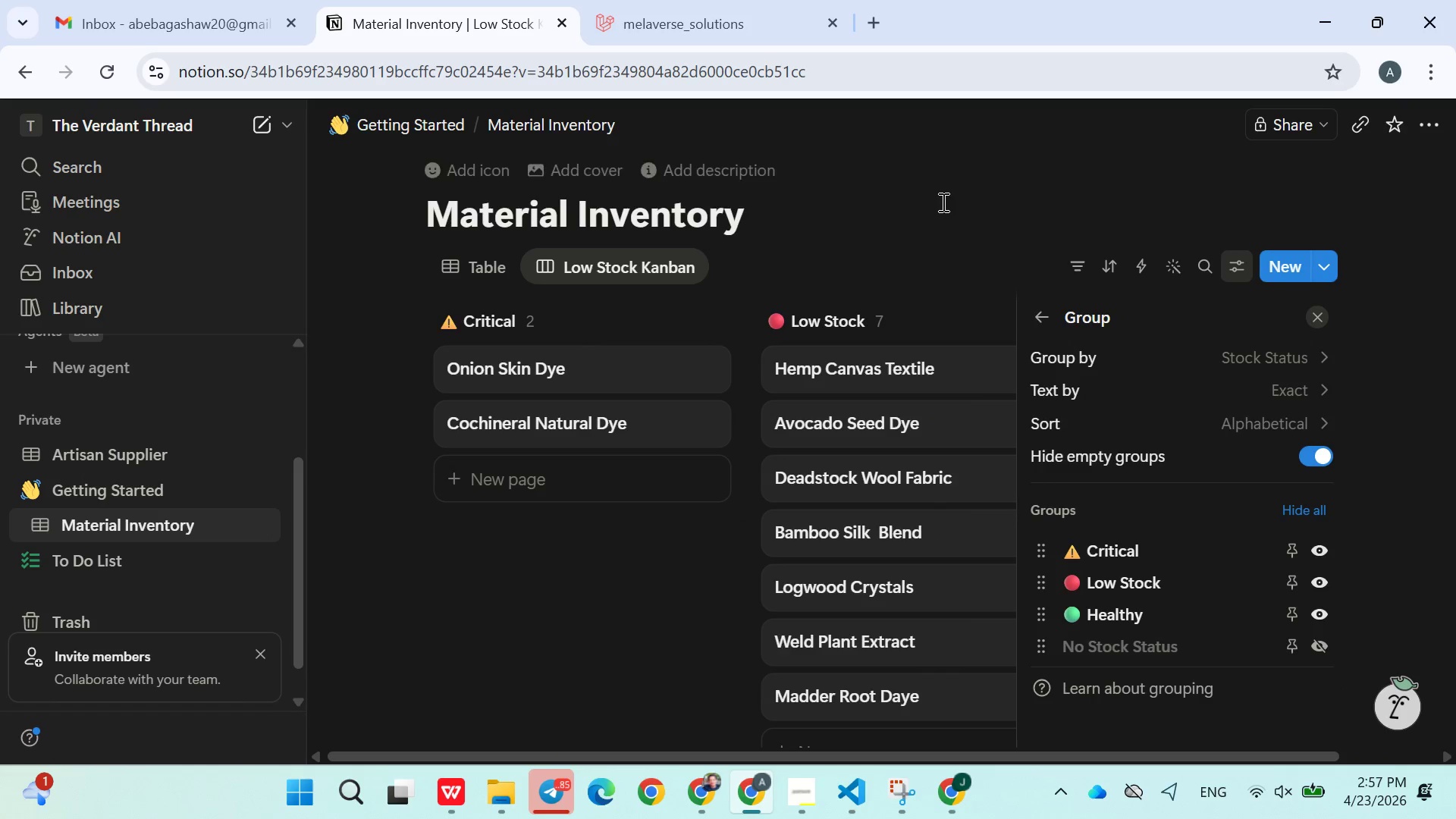 
left_click([927, 209])
 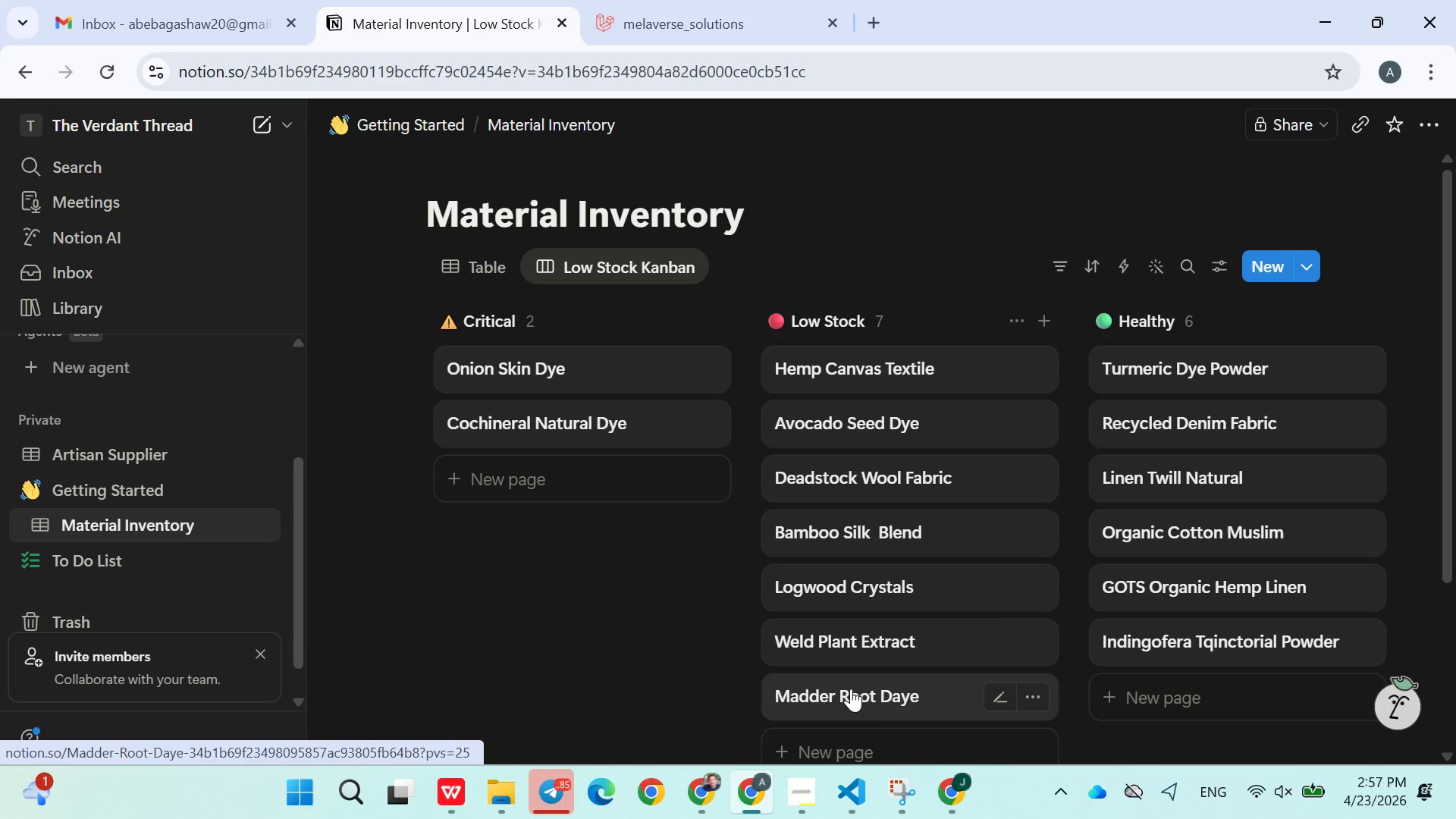 
left_click([821, 789])